 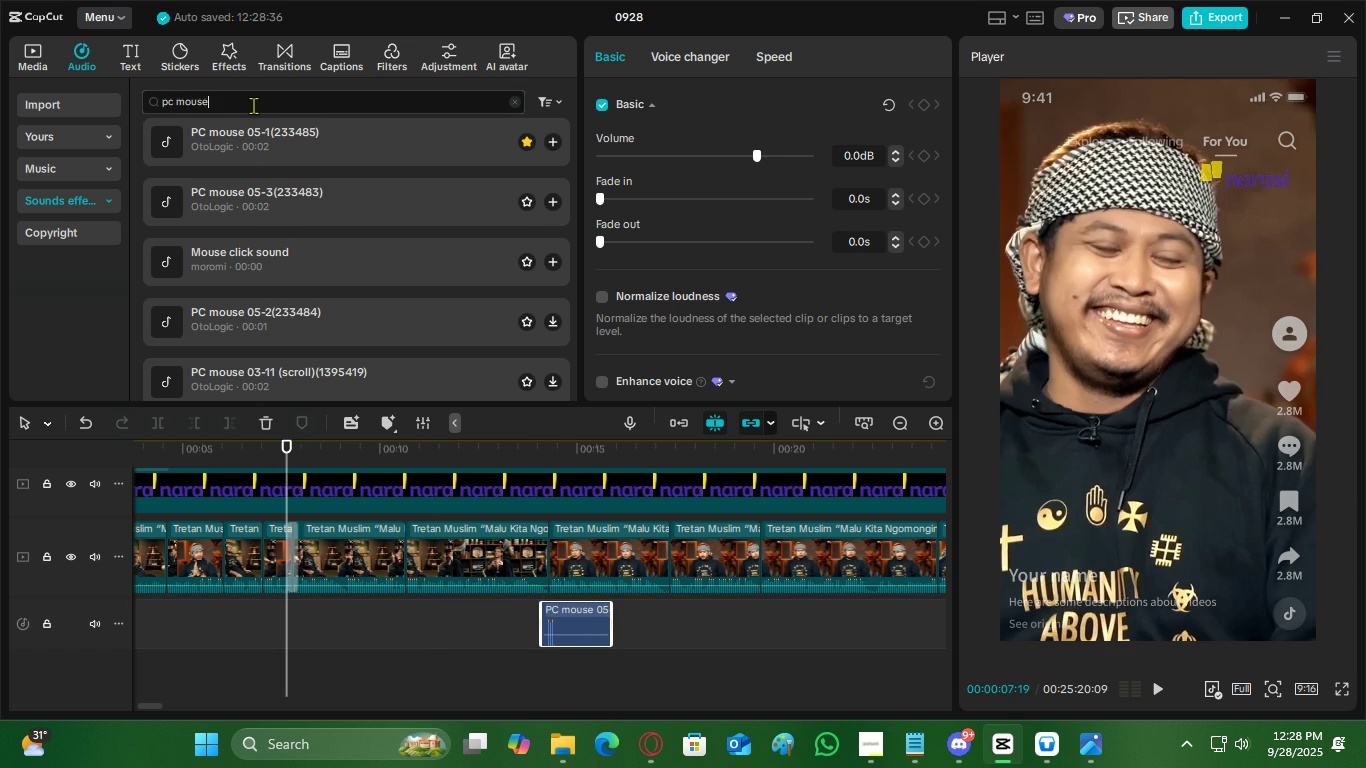 
key(Control+ControlLeft)
 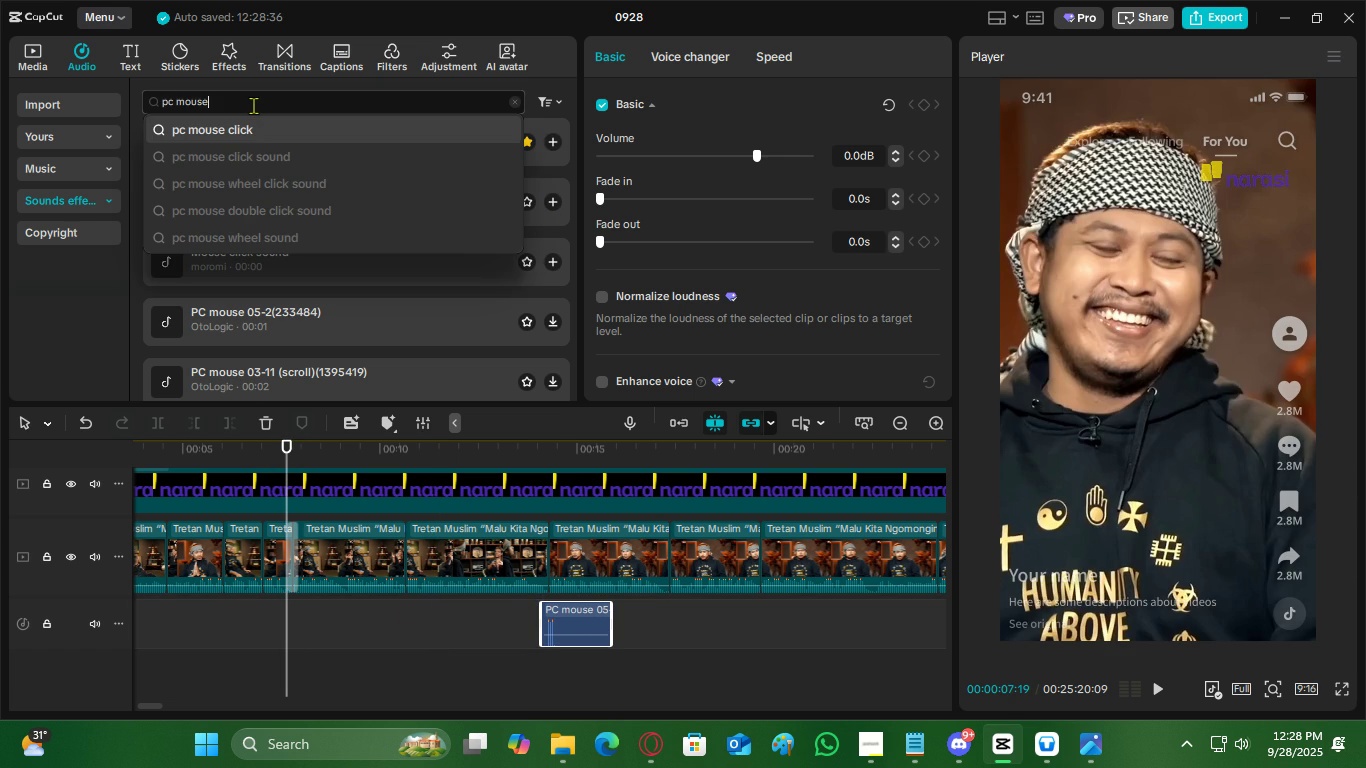 
key(Control+A)
 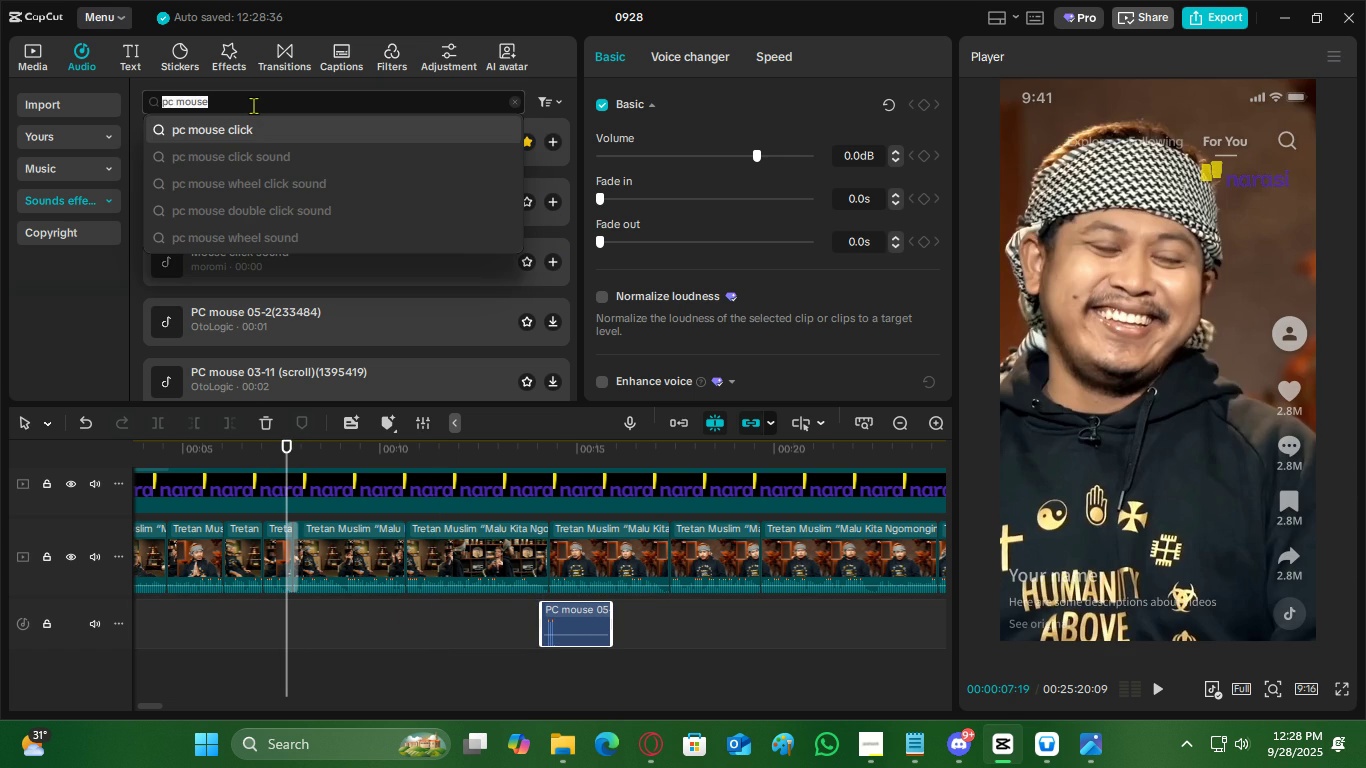 
type(sh)
key(Backspace)
key(Backspace)
type(hute)
key(Backspace)
 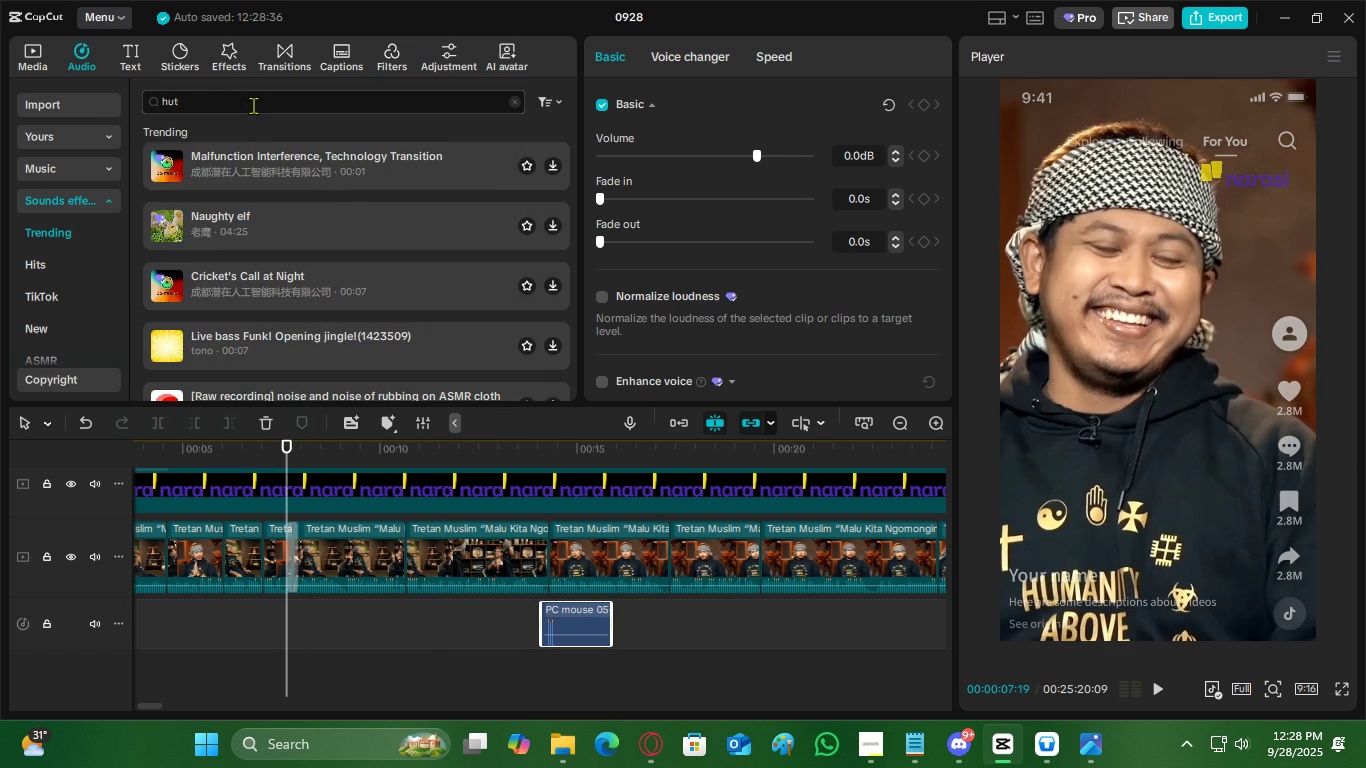 
key(Control+ControlLeft)
 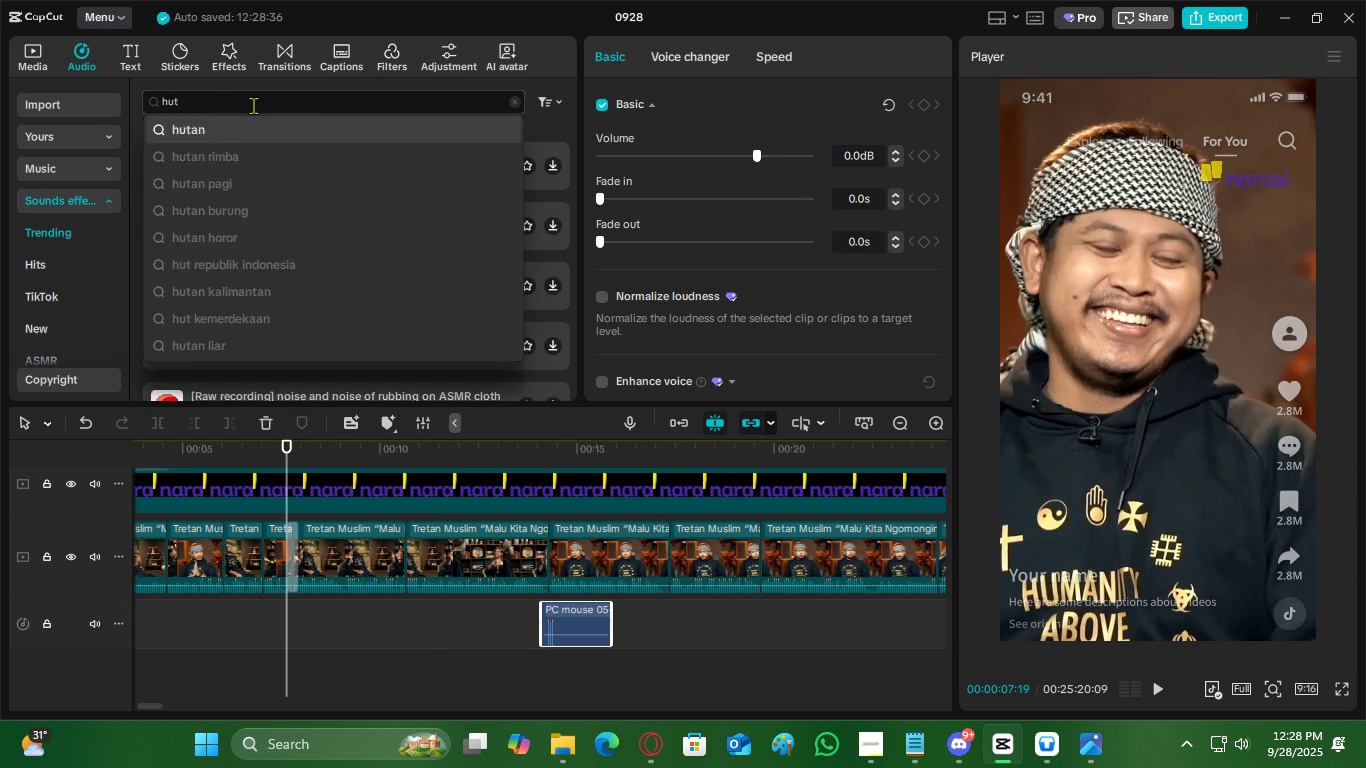 
key(Control+A)
 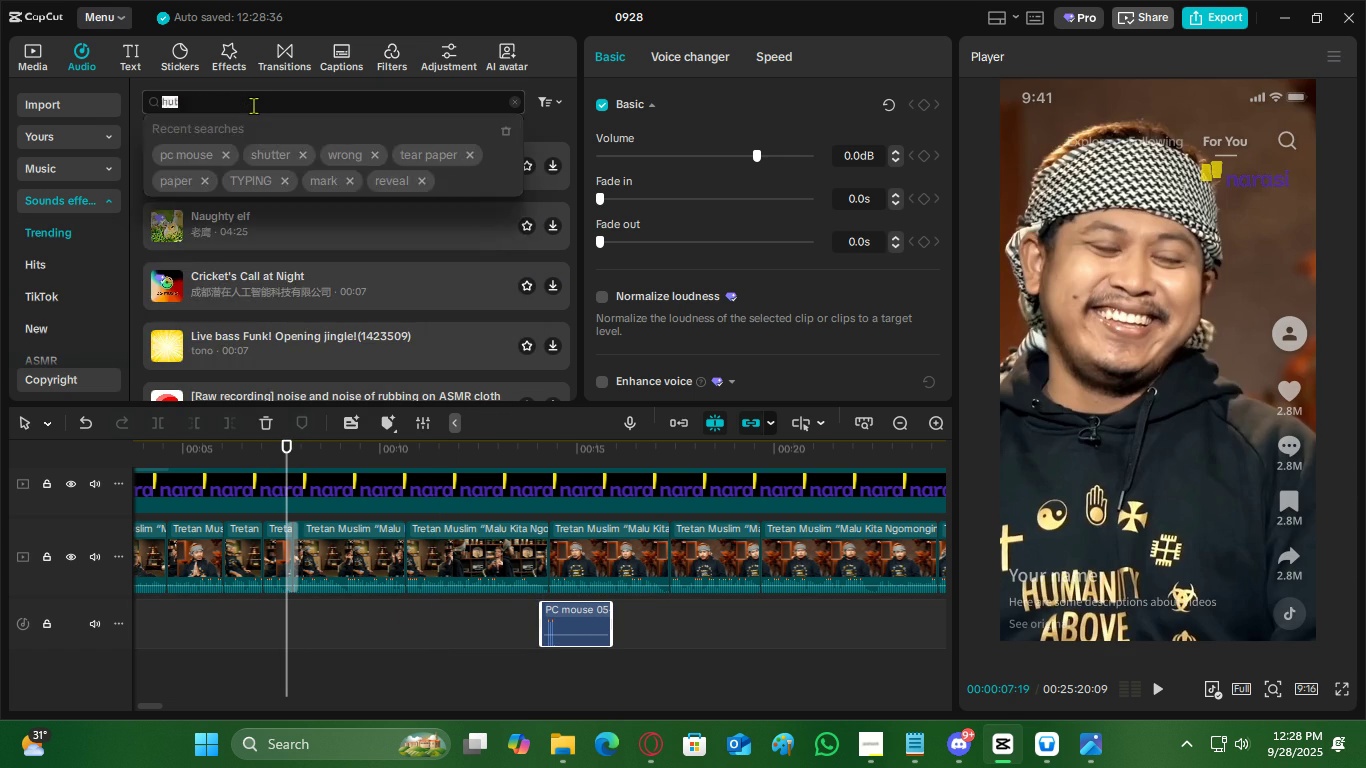 
key(Backspace)
type(shutter)
 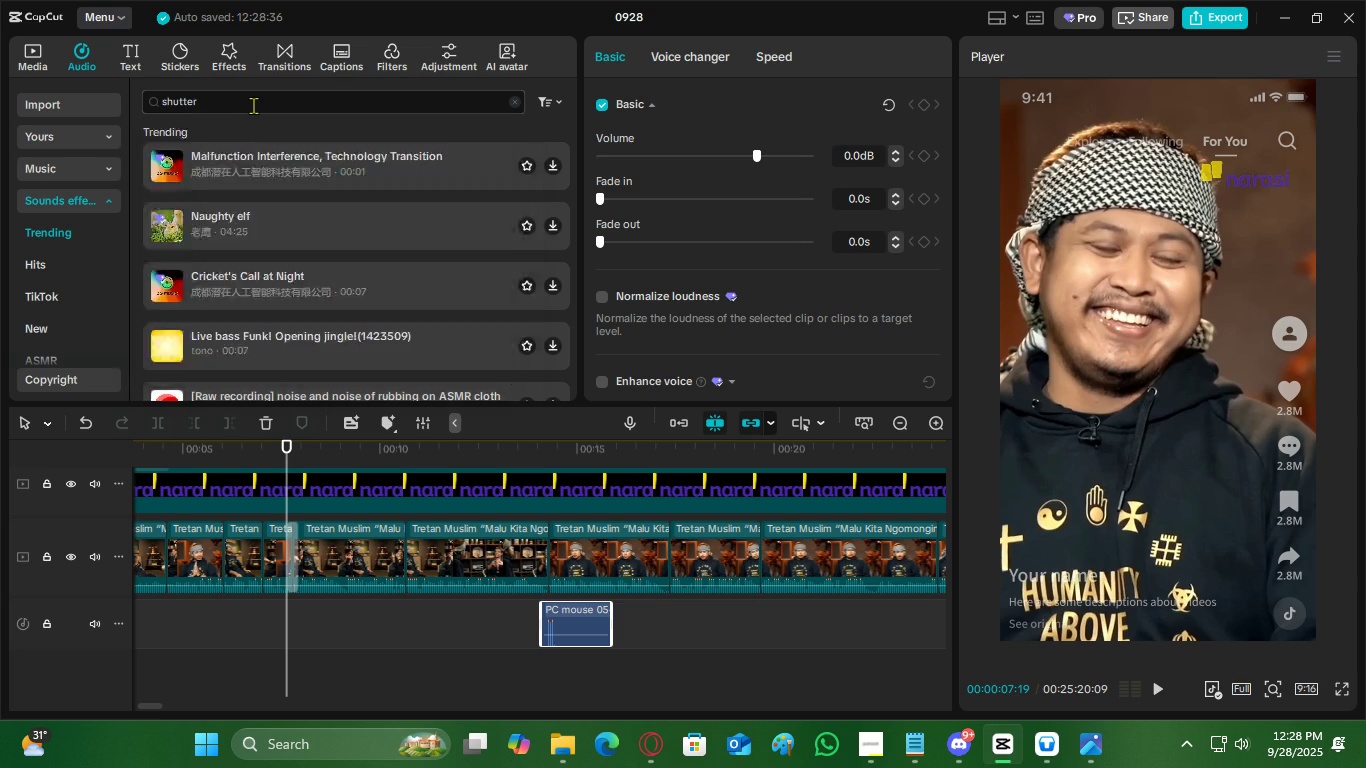 
key(Enter)
 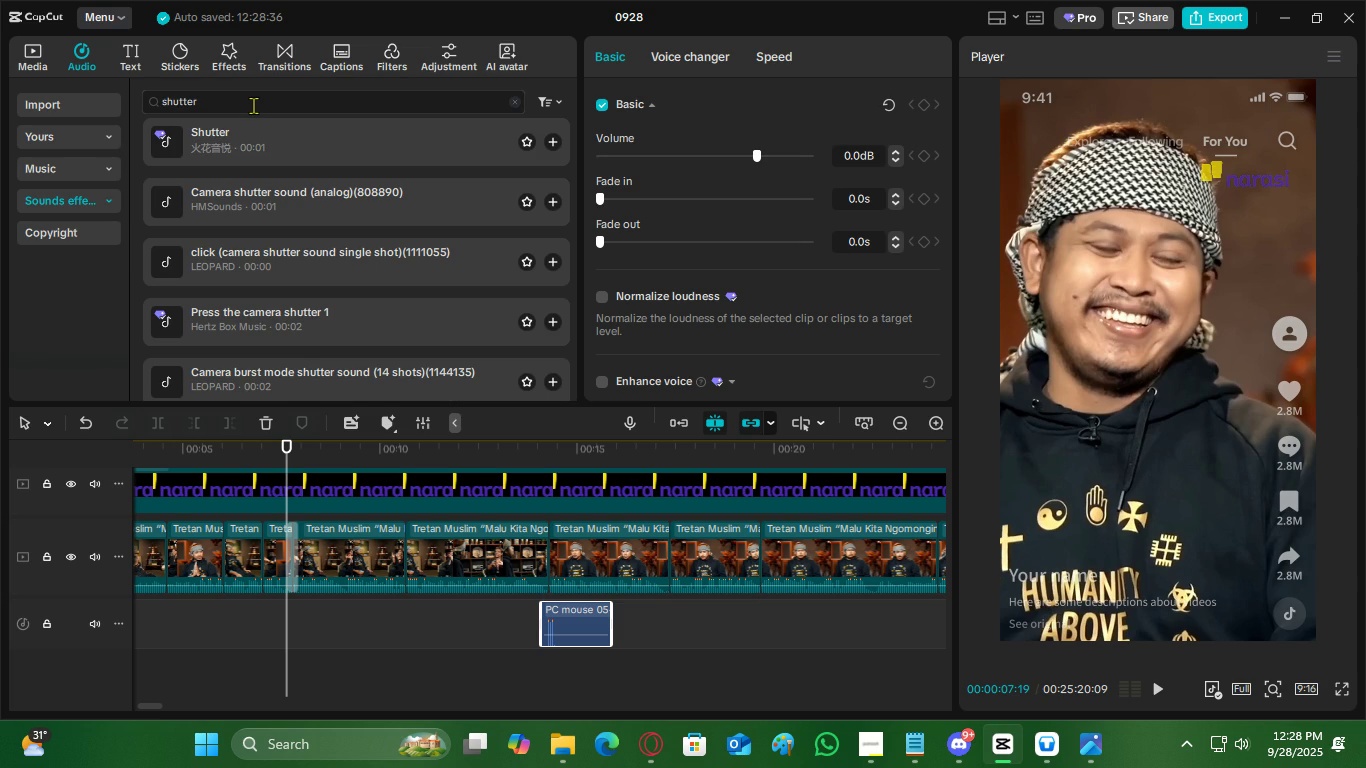 
wait(5.17)
 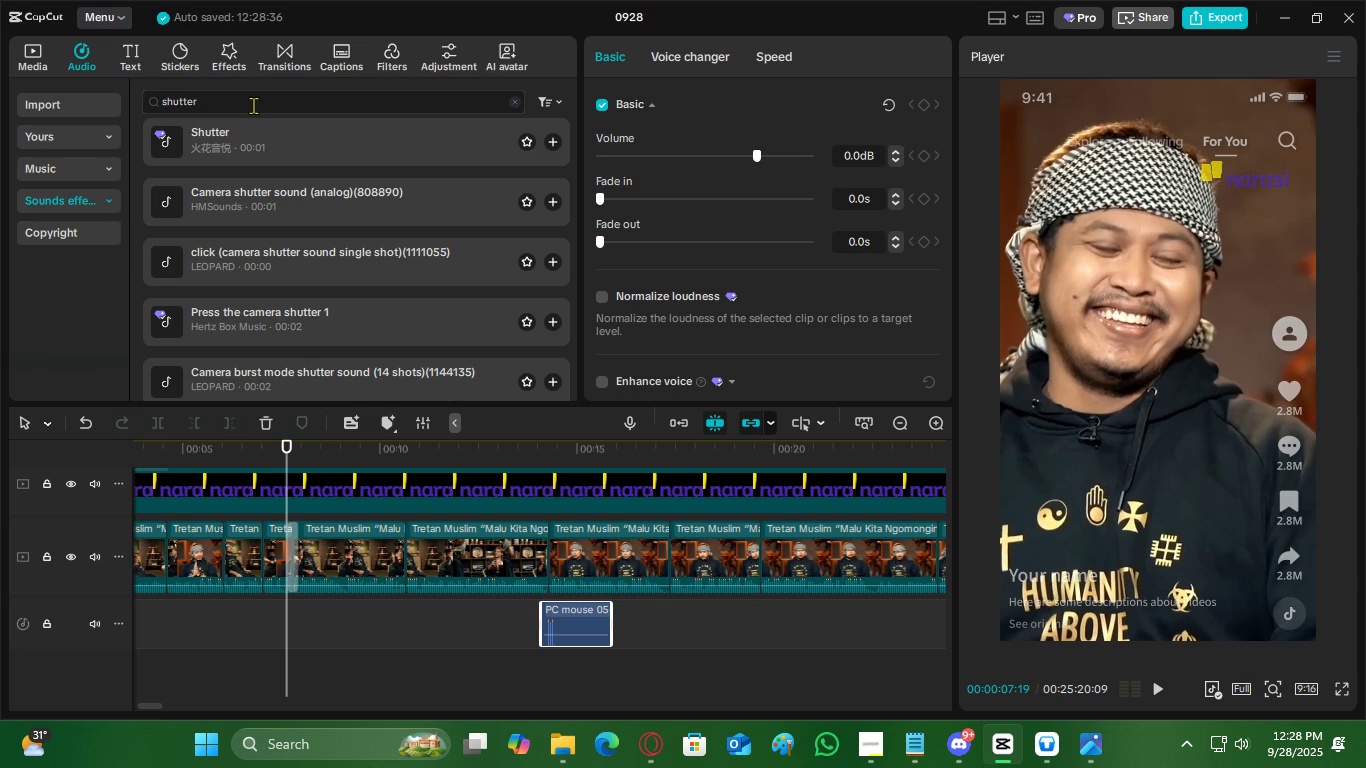 
left_click([266, 194])
 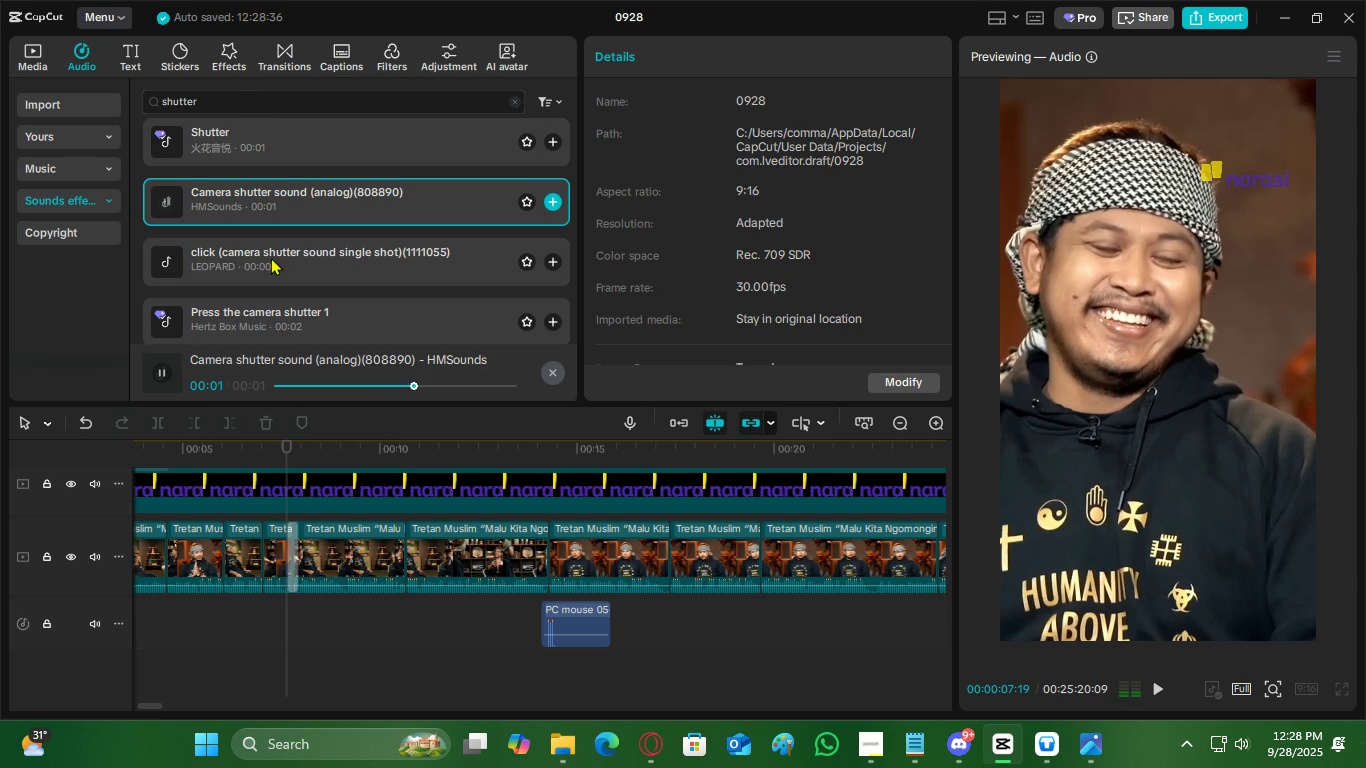 
left_click([271, 258])
 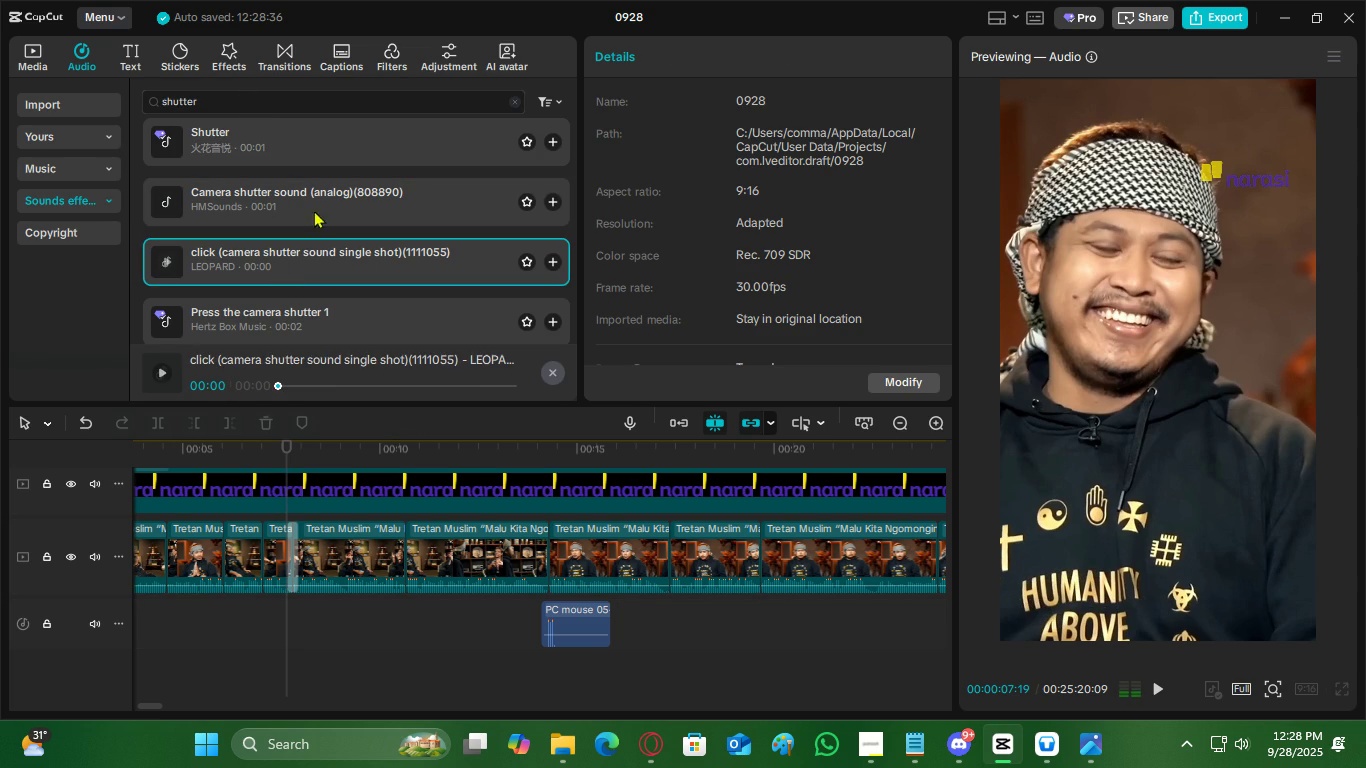 
left_click([314, 210])
 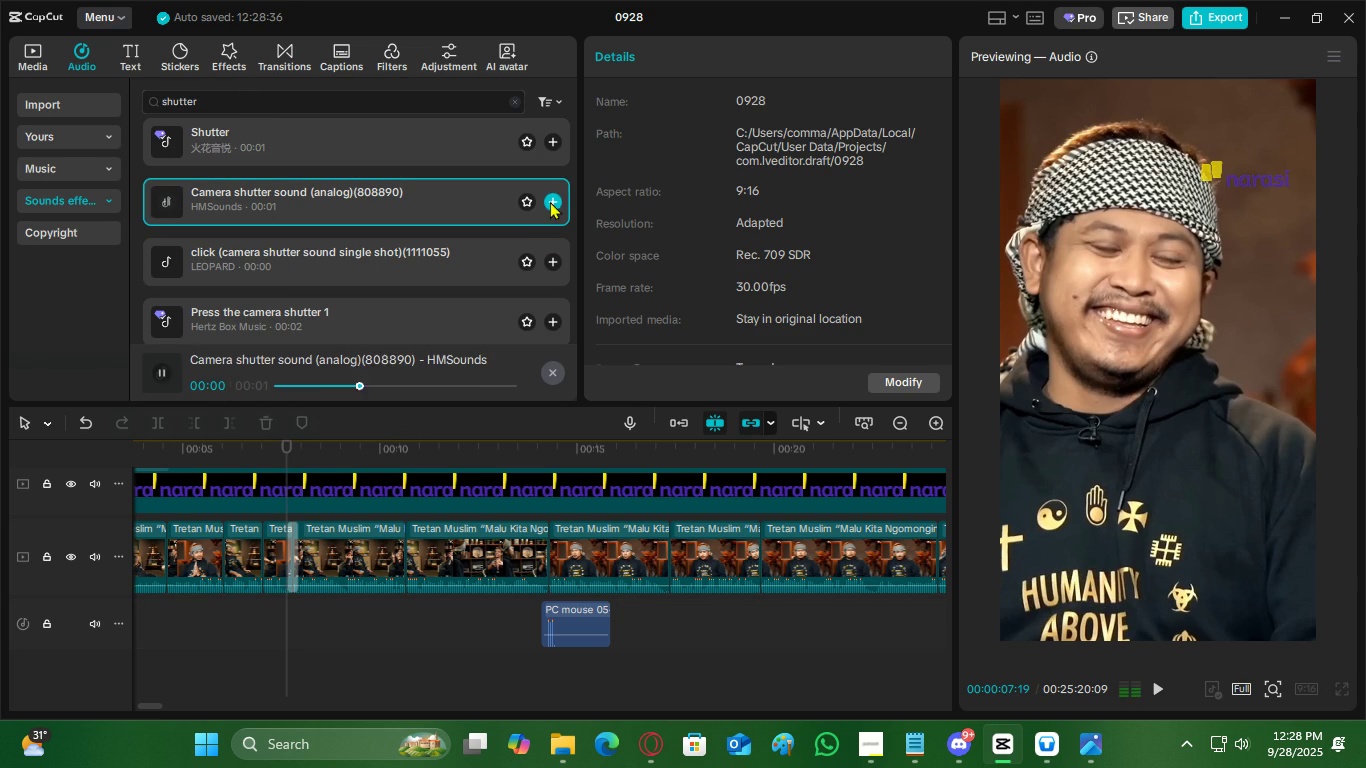 
left_click([550, 201])
 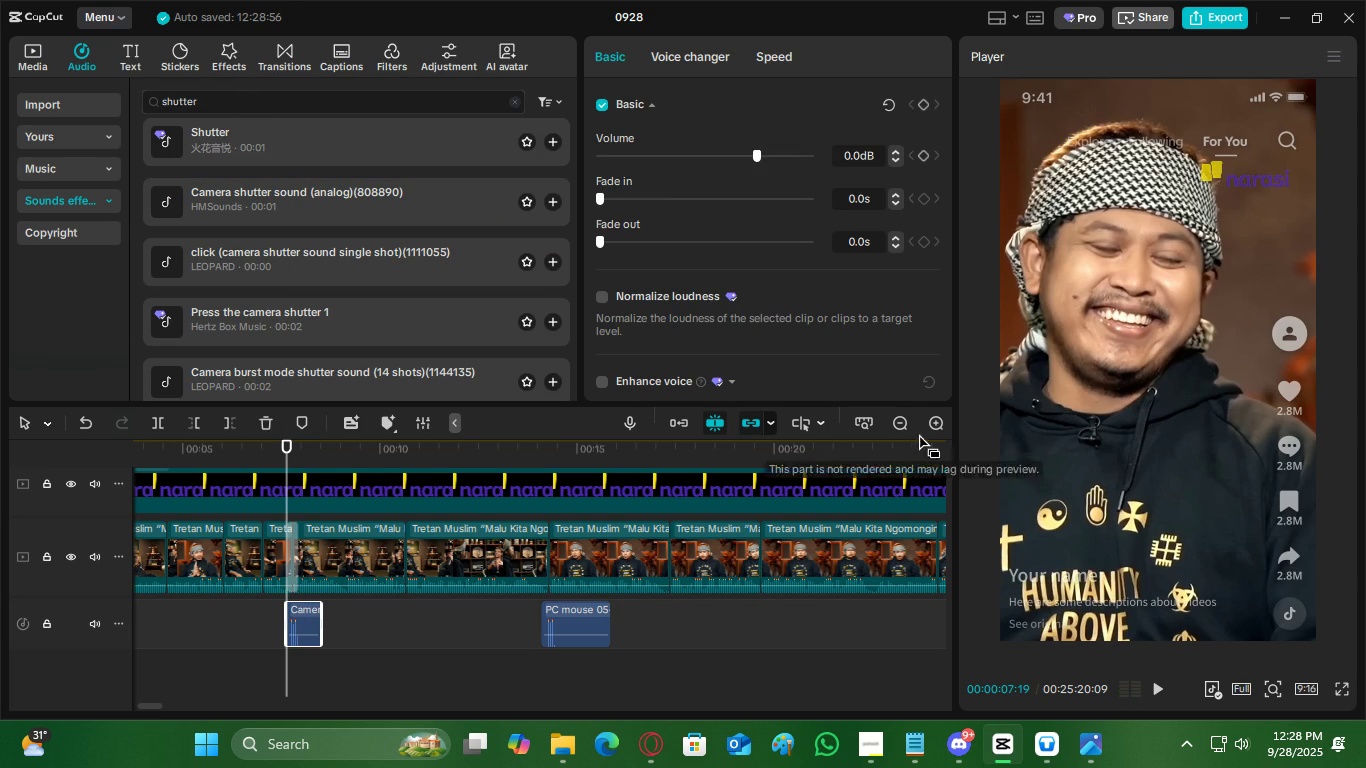 
double_click([932, 426])
 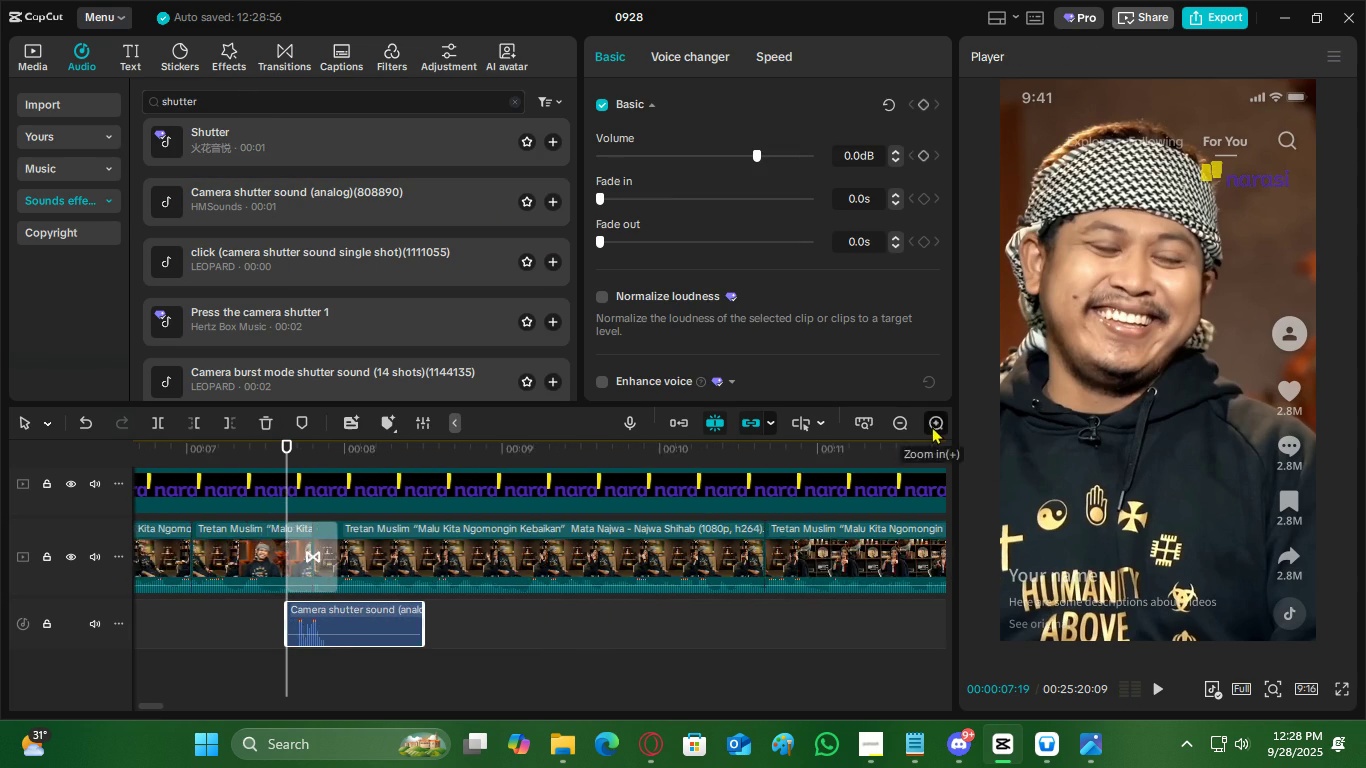 
triple_click([932, 426])